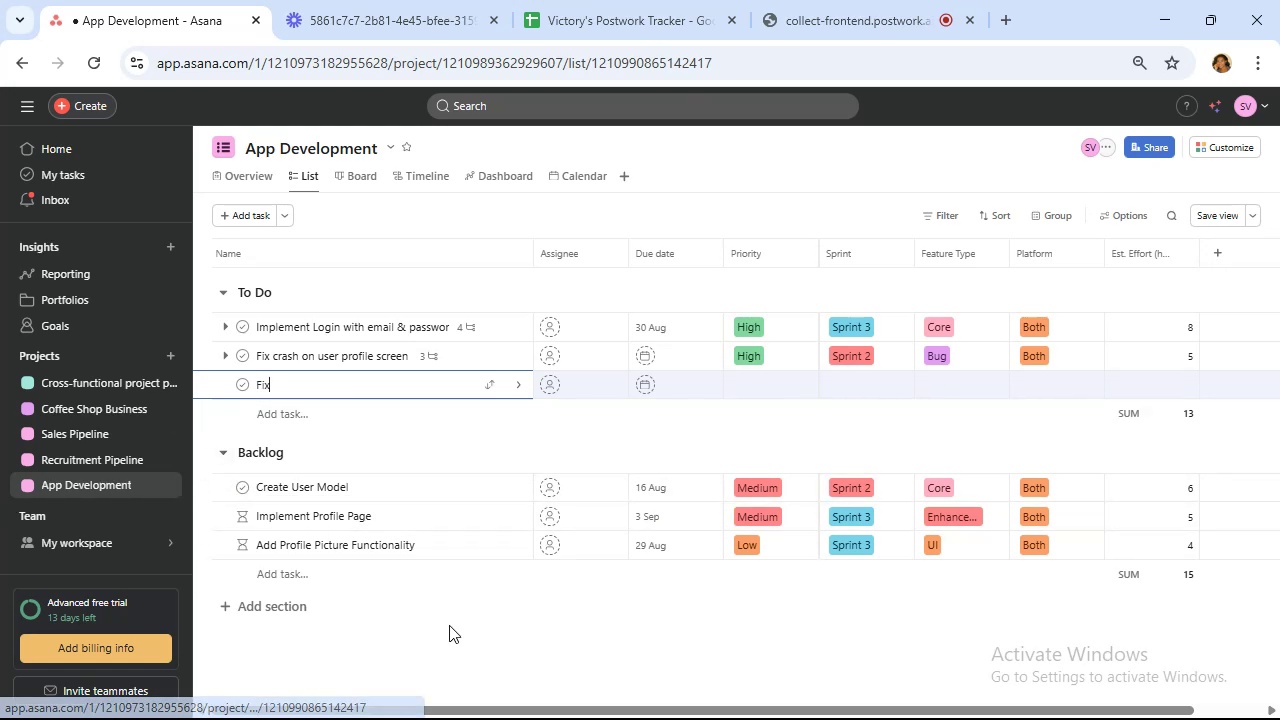 
wait(7.67)
 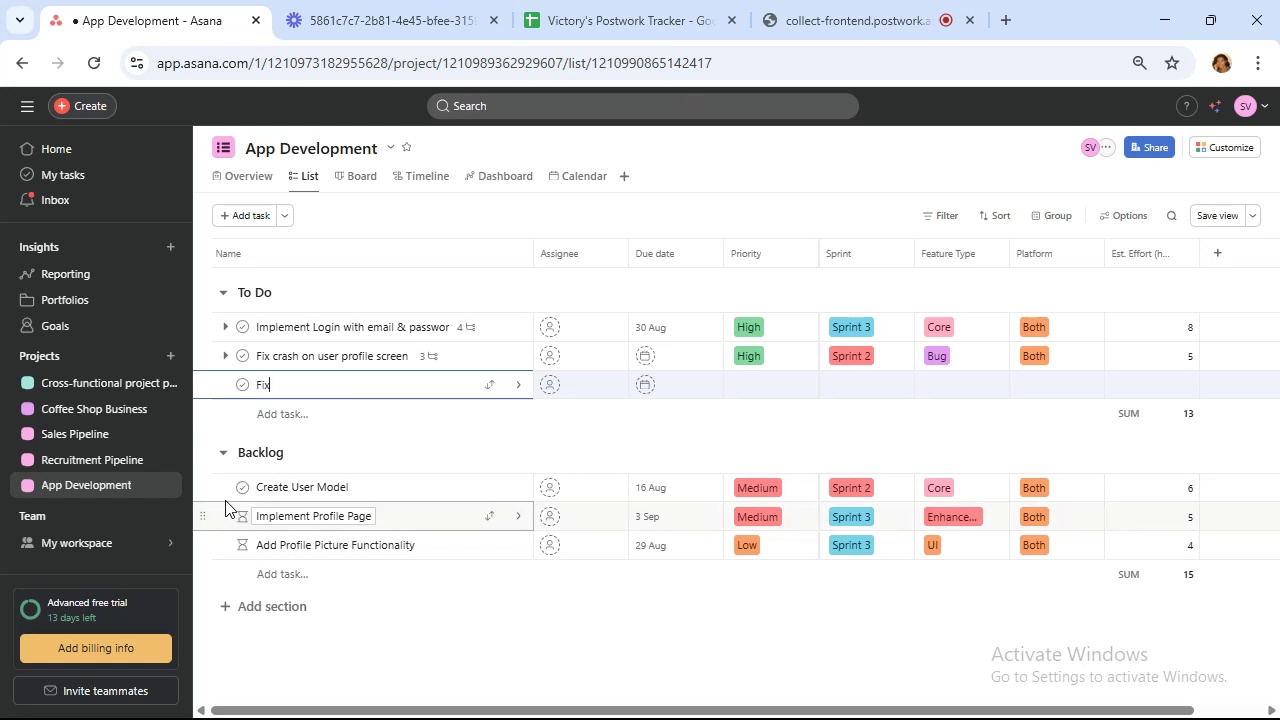 
type( bug on )
 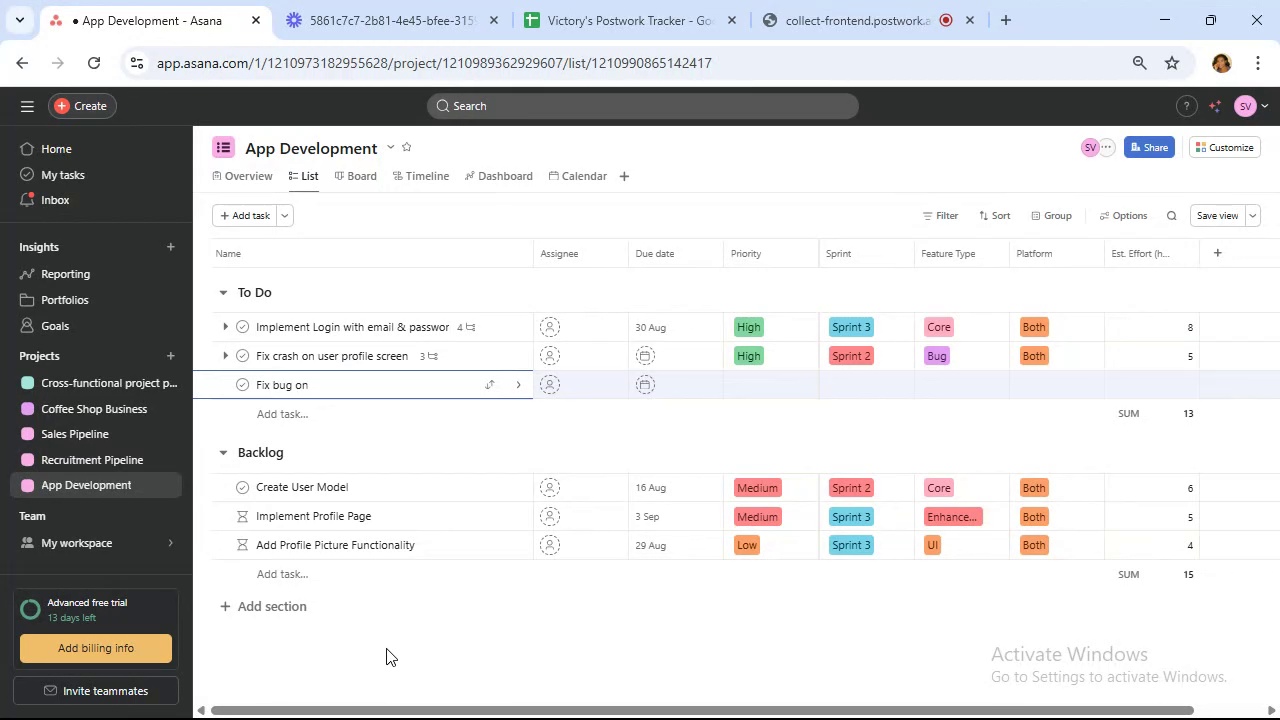 
type(us)
key(Backspace)
key(Backspace)
type(community screen)
 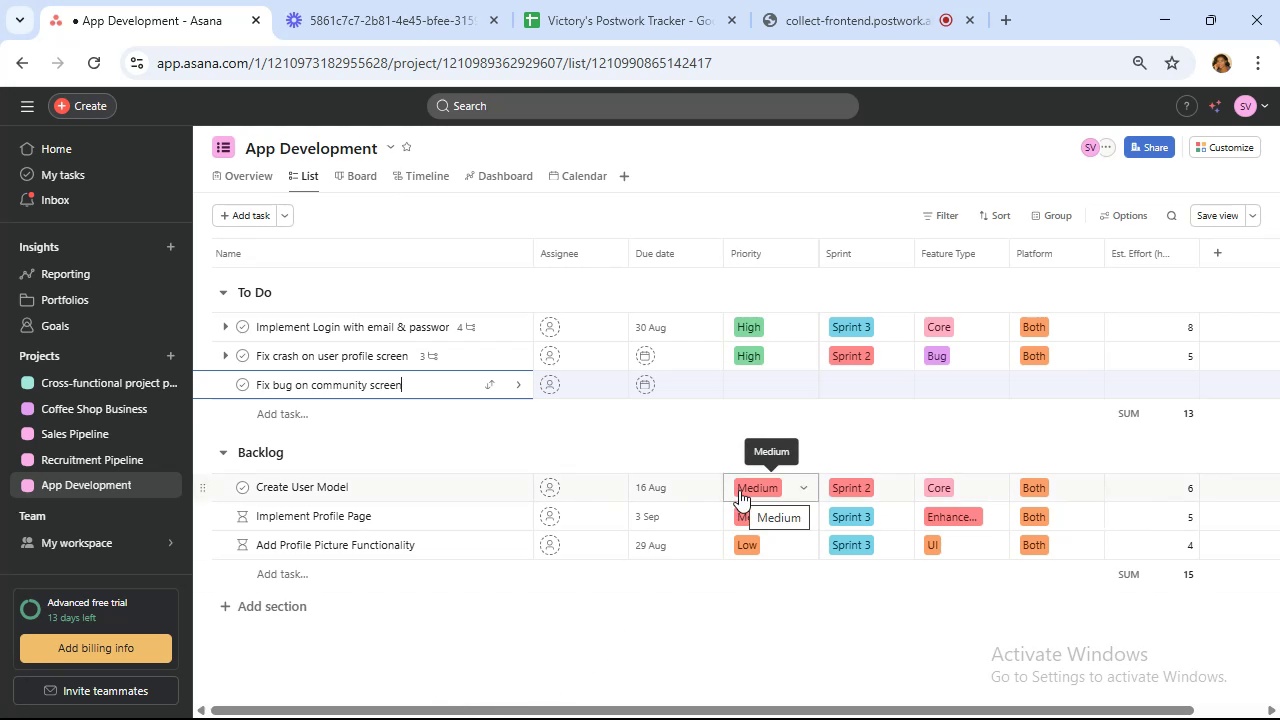 
wait(5.92)
 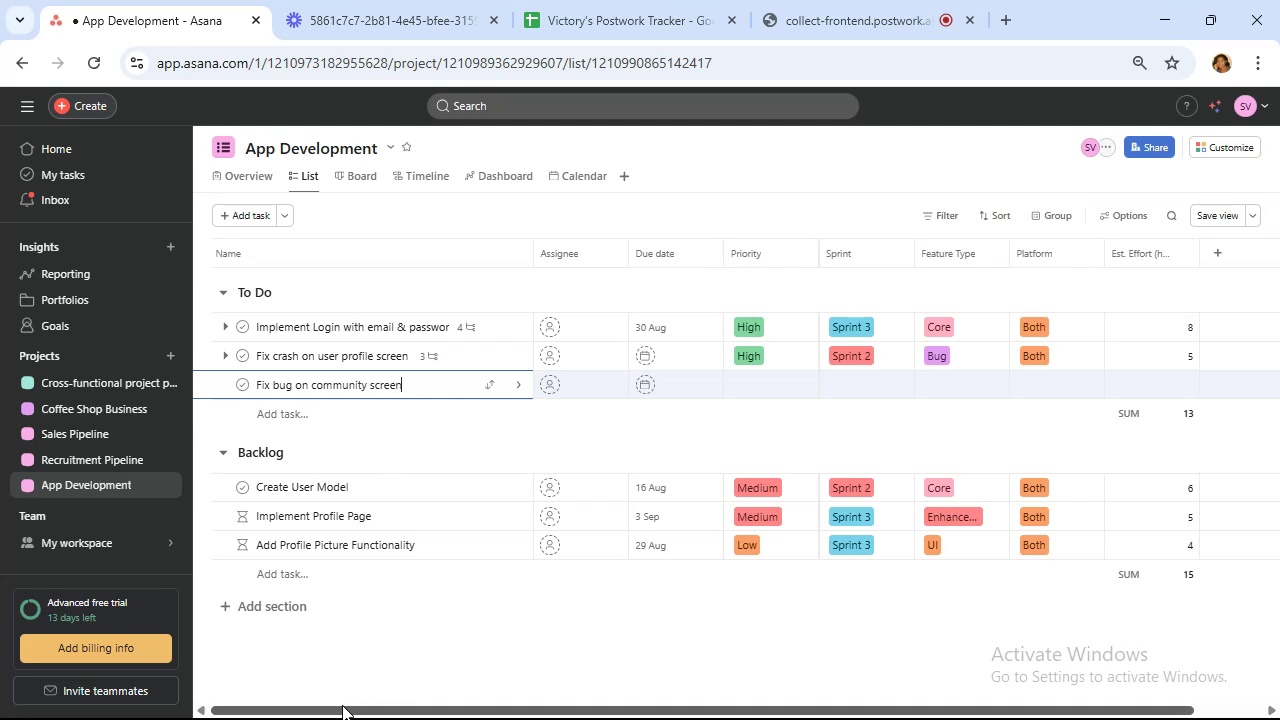 
left_click([750, 389])
 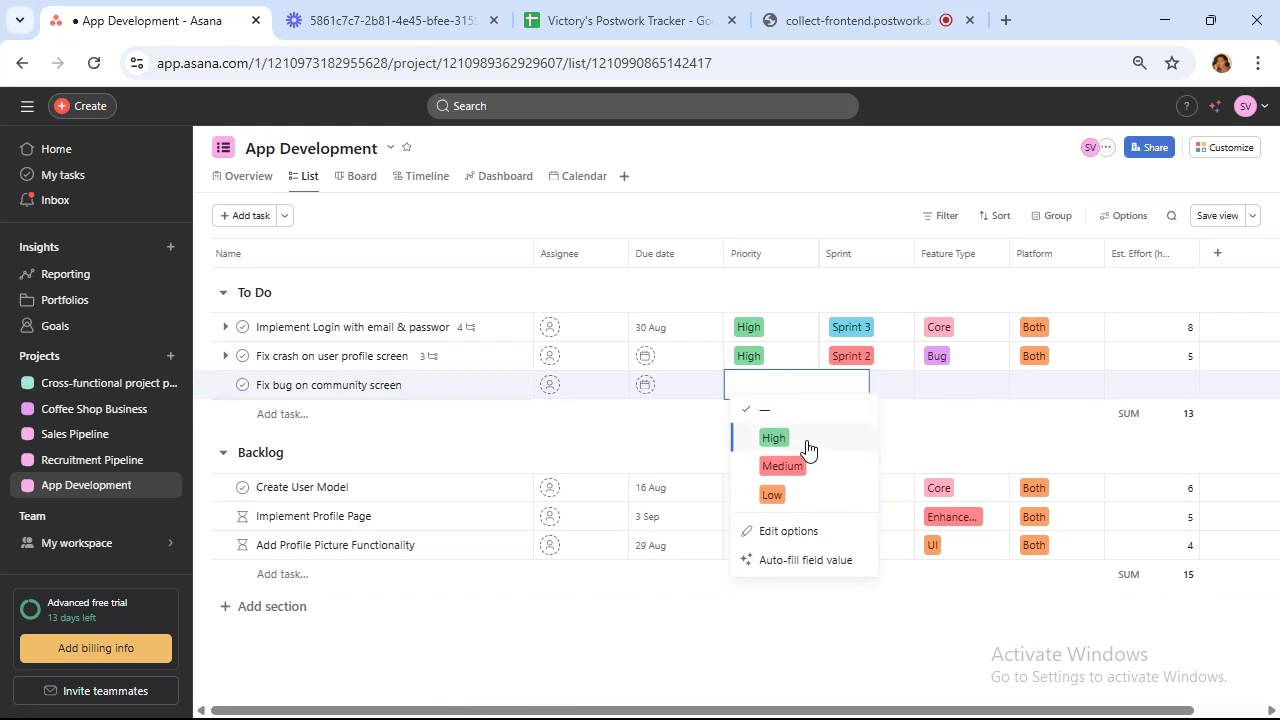 
left_click([806, 433])
 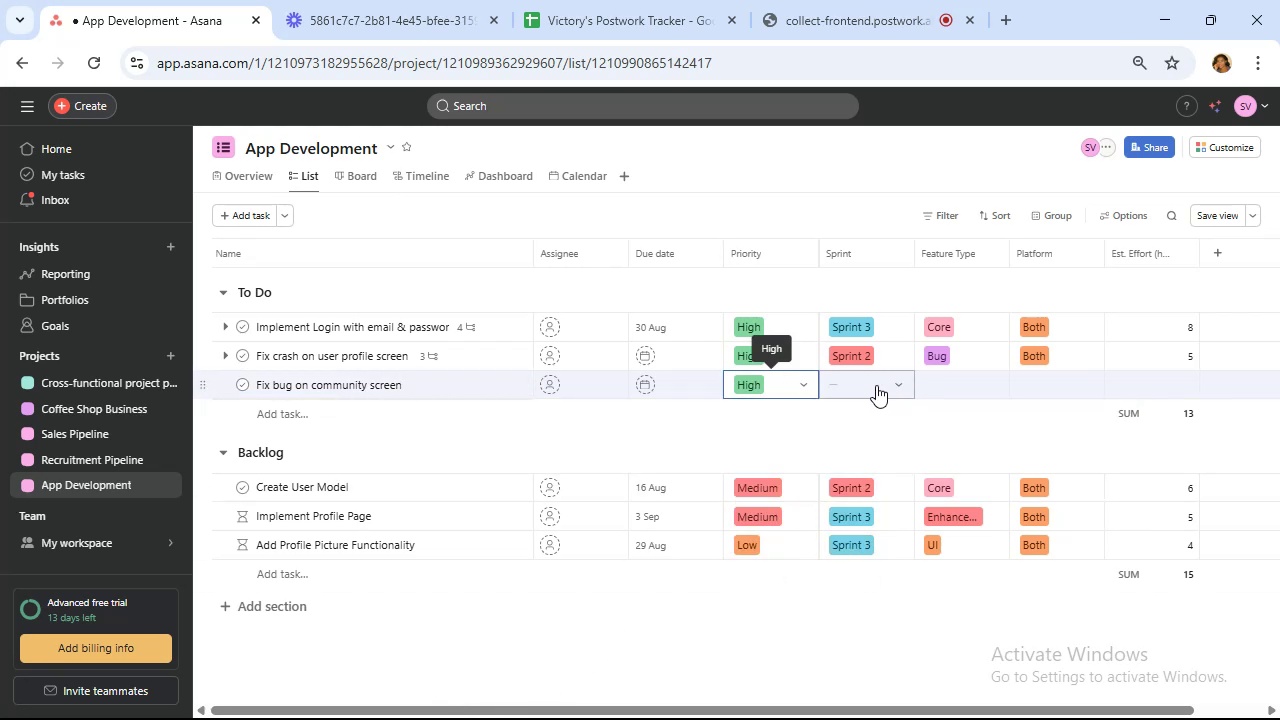 
left_click([876, 385])
 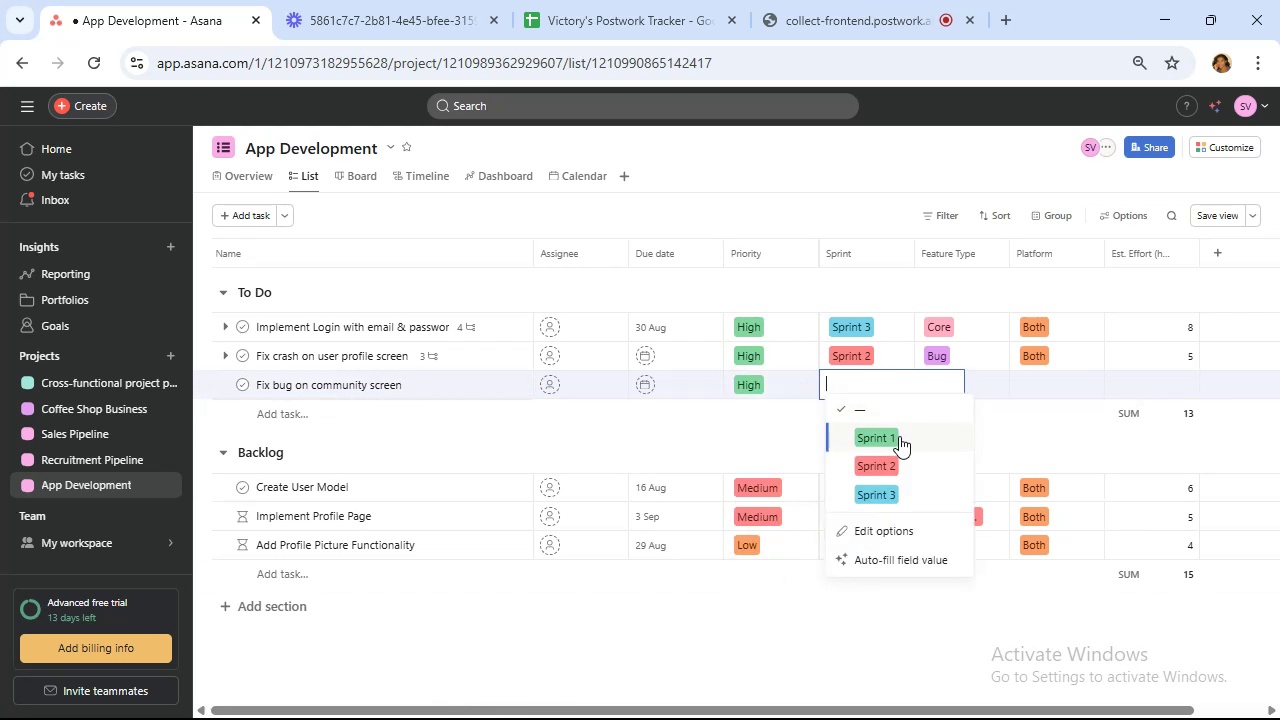 
left_click([899, 436])
 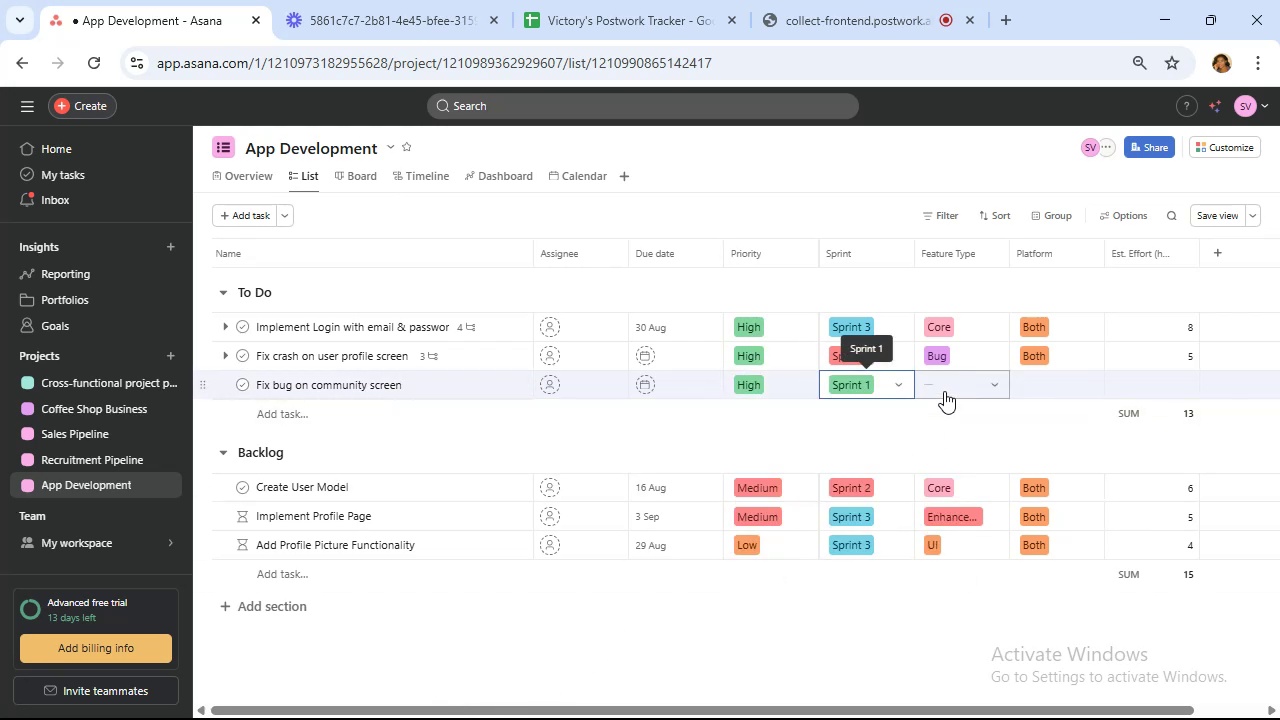 
left_click([944, 389])
 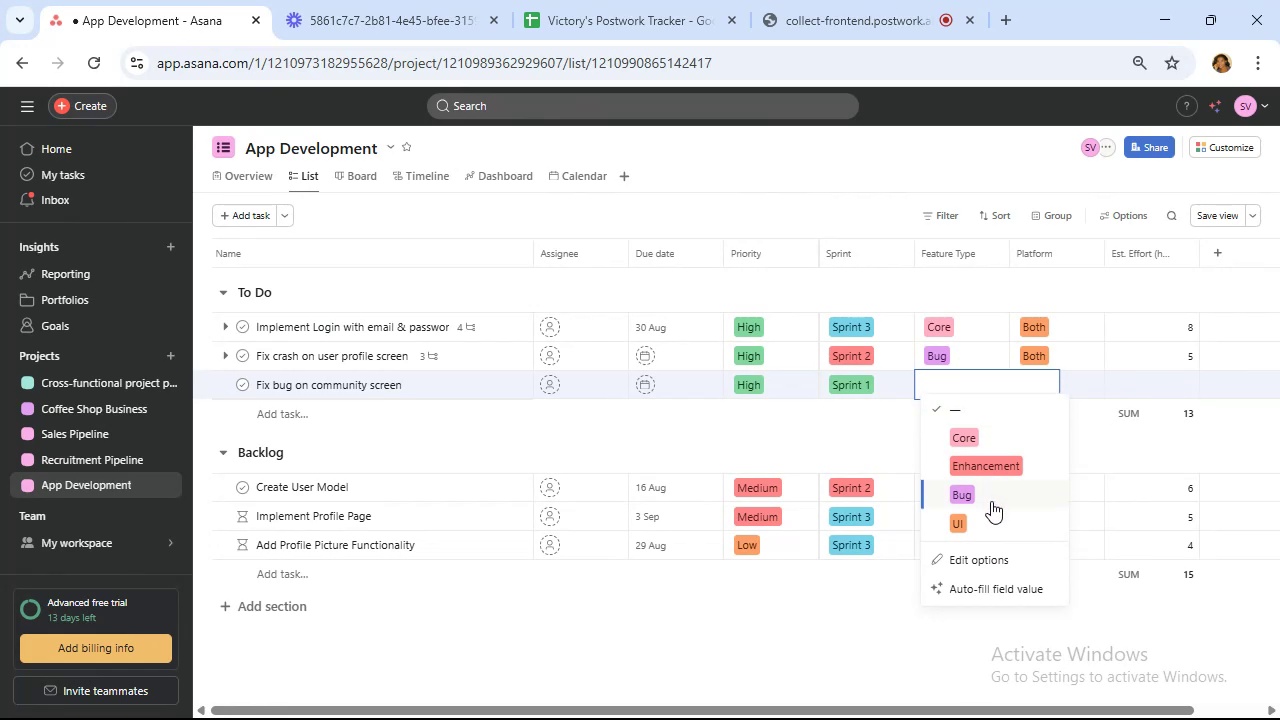 
left_click([983, 489])
 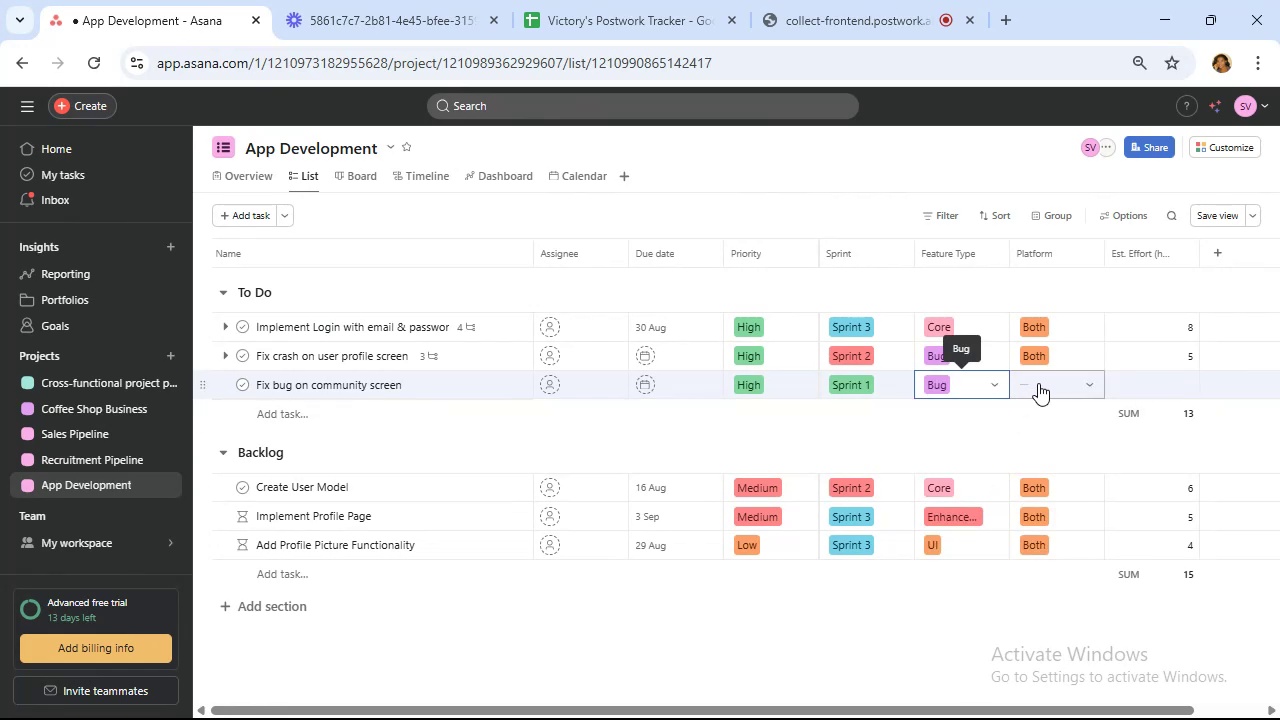 
left_click([1038, 383])
 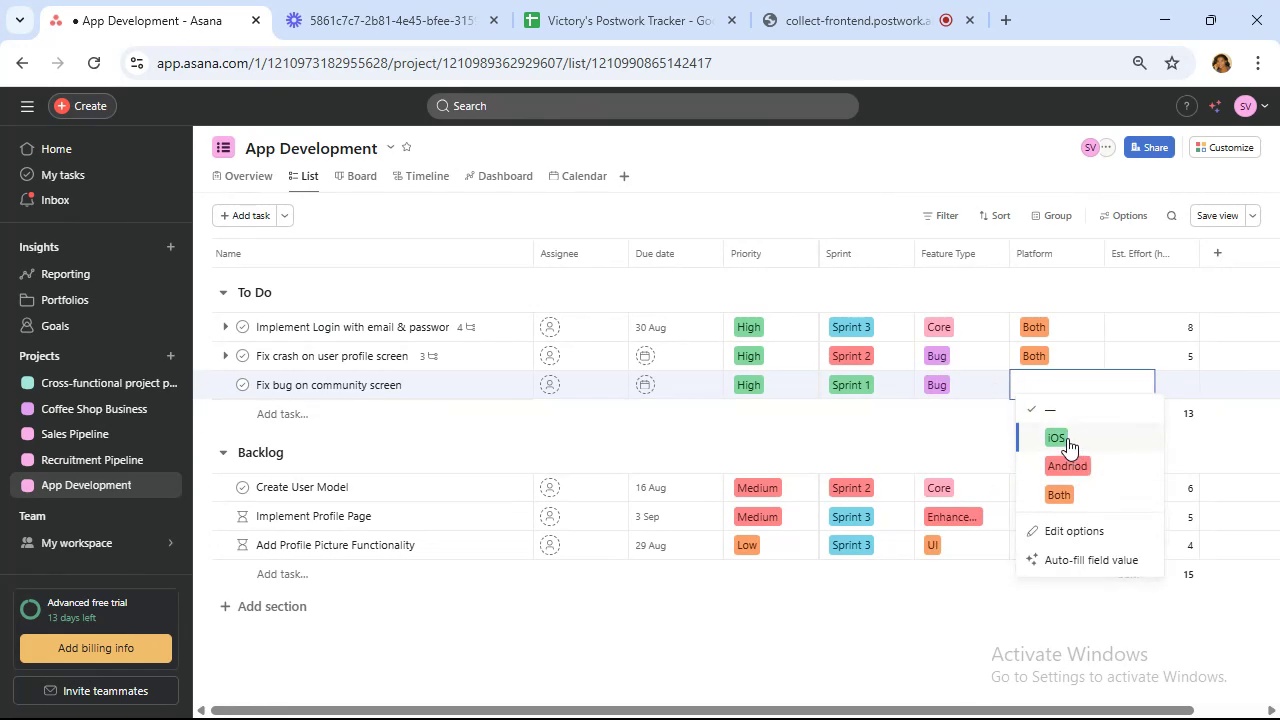 
left_click([1081, 459])
 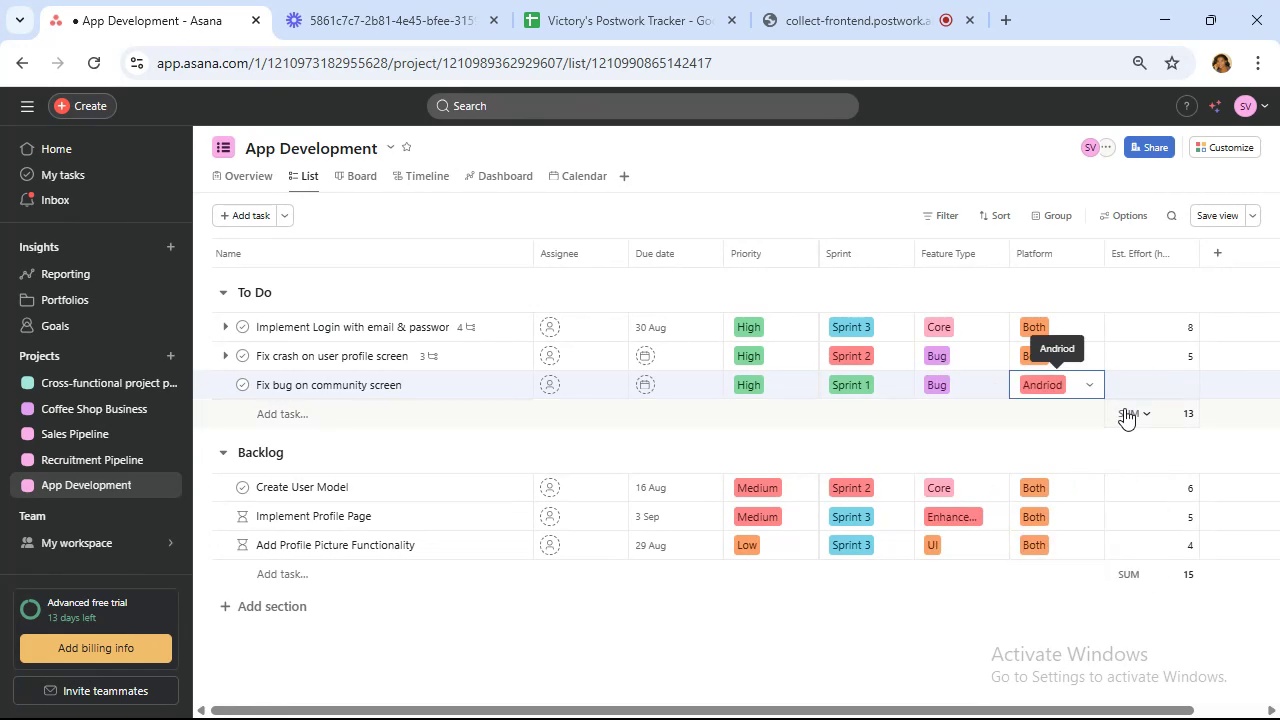 
left_click([1165, 378])
 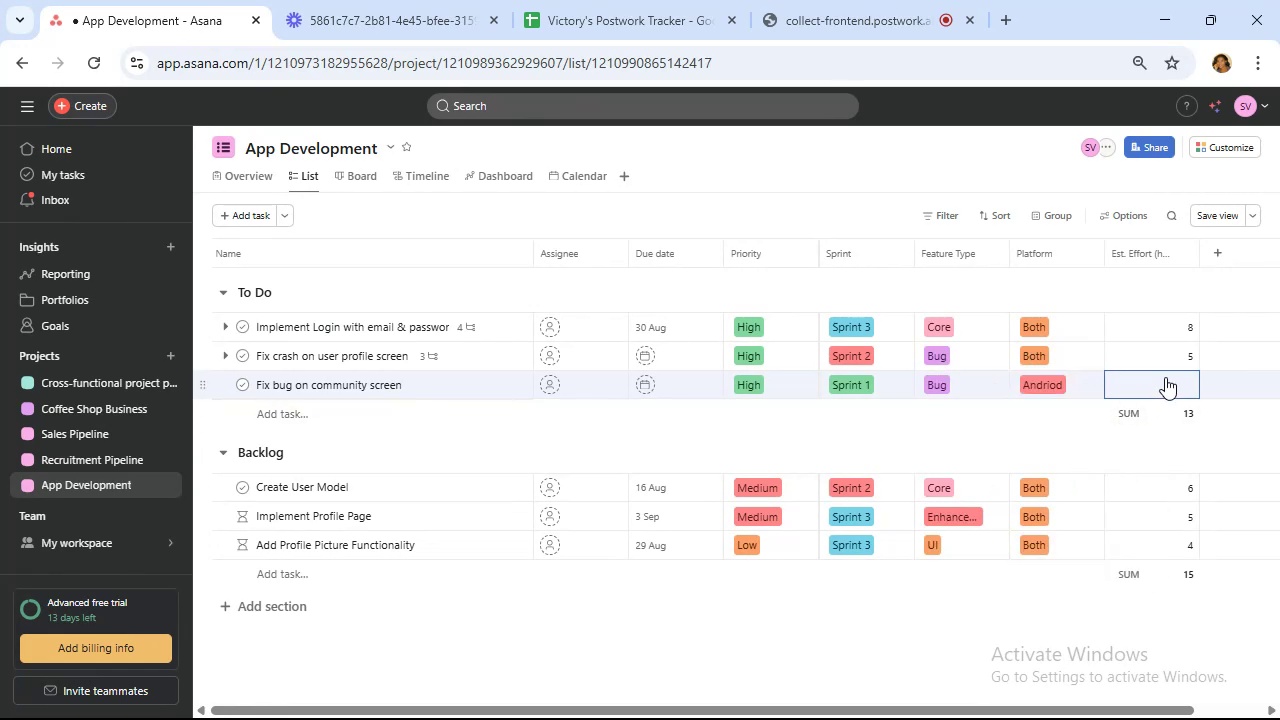 
key(5)
 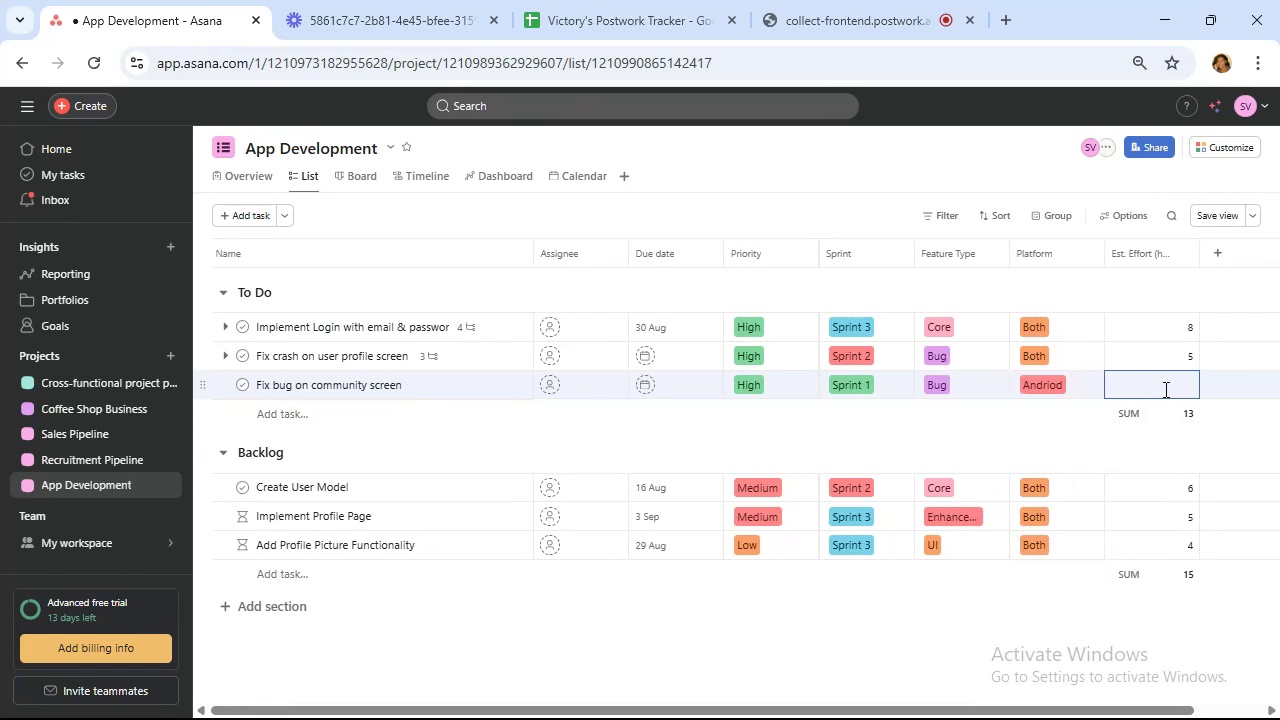 
left_click([1164, 389])
 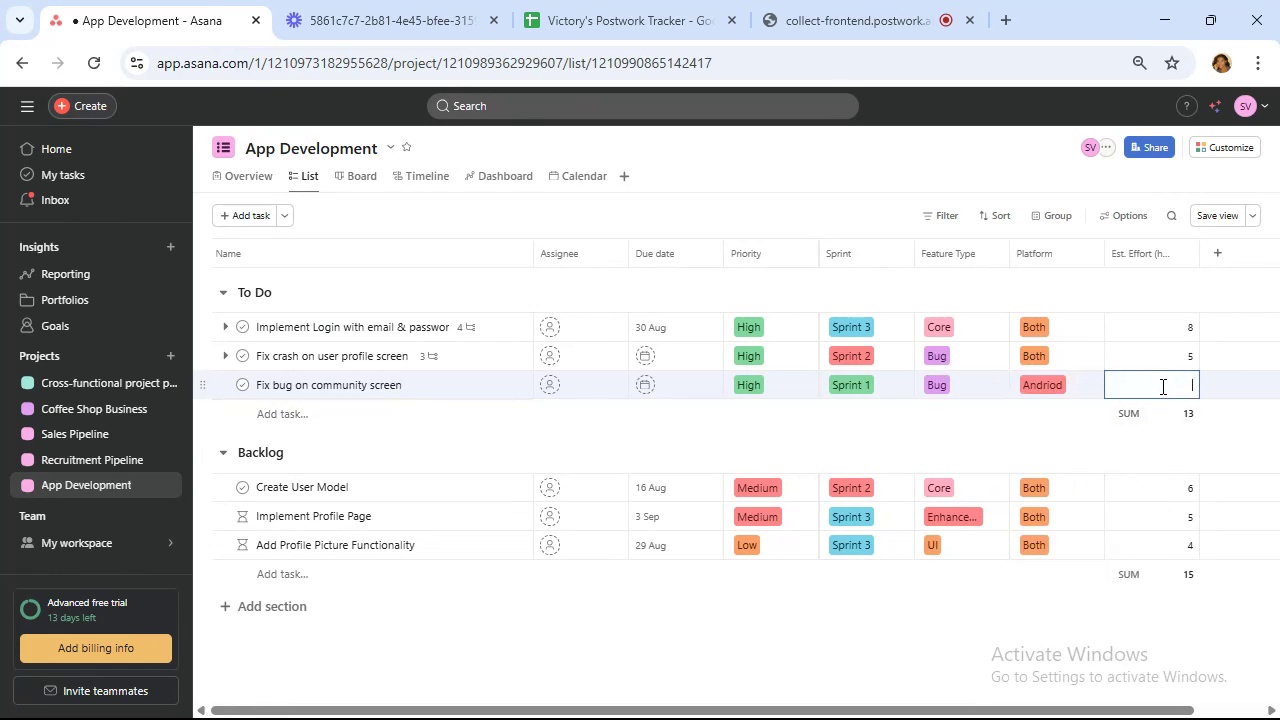 
key(5)
 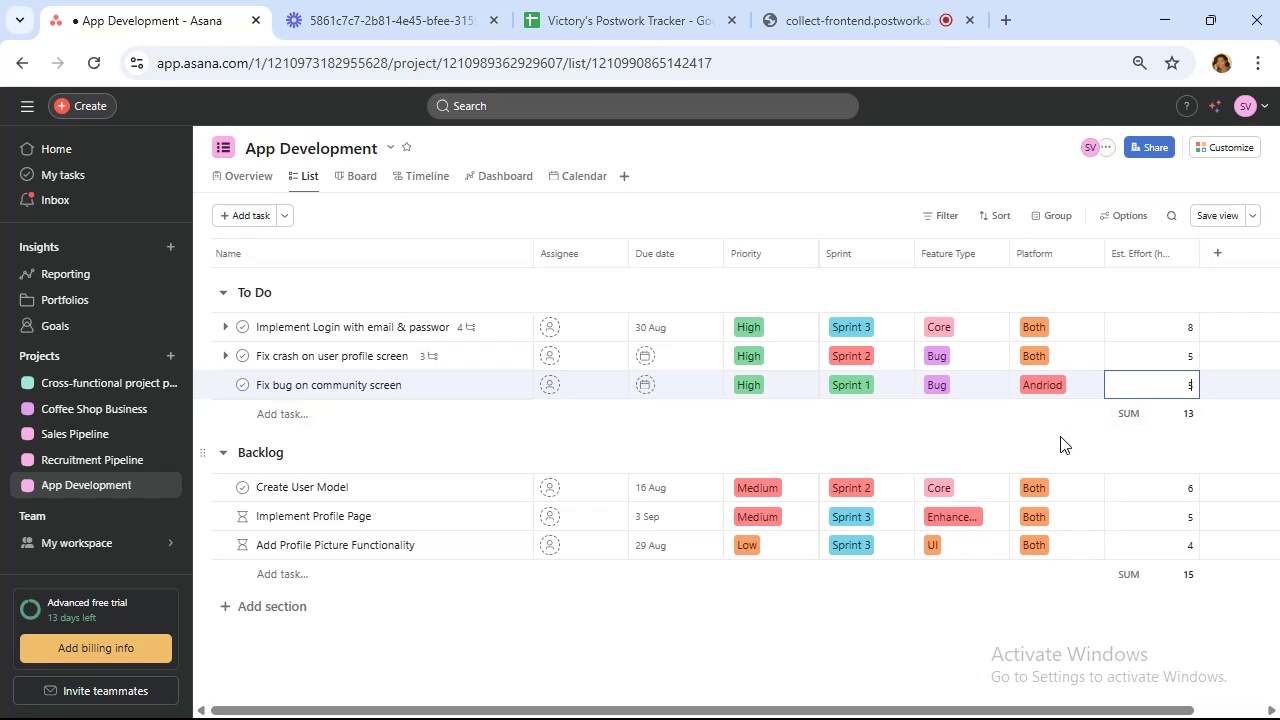 
left_click([1060, 436])
 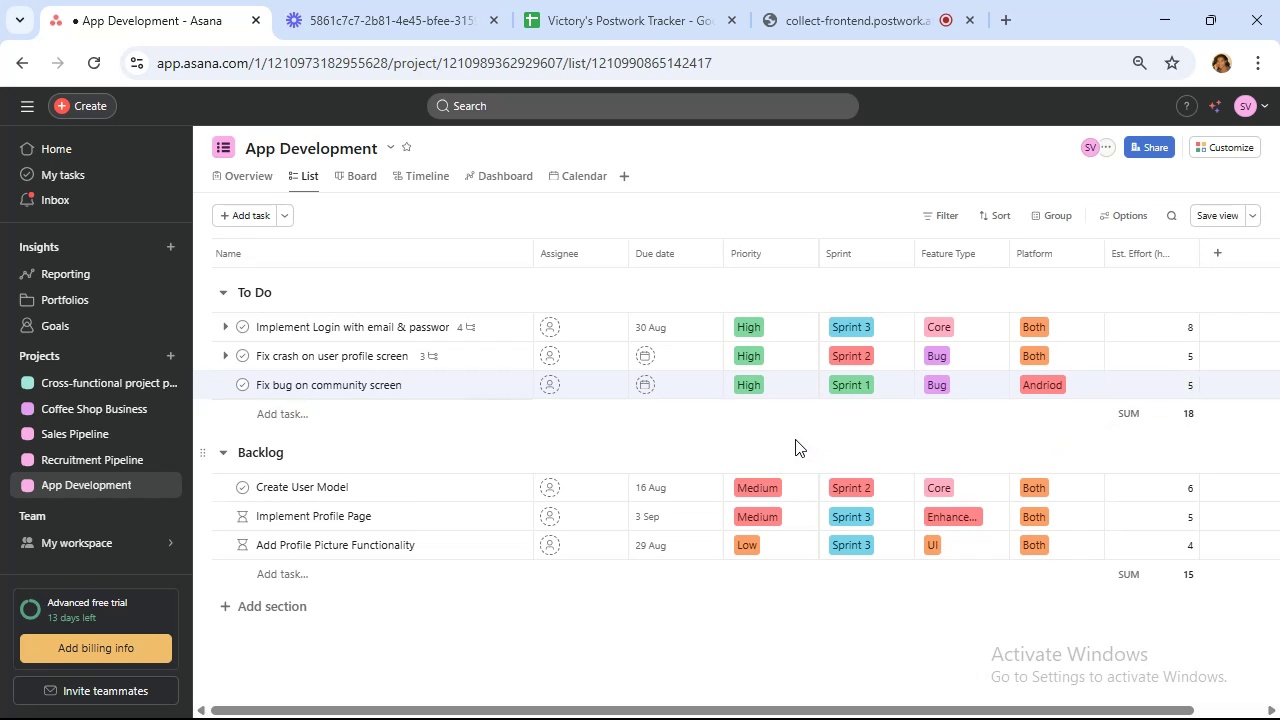 